 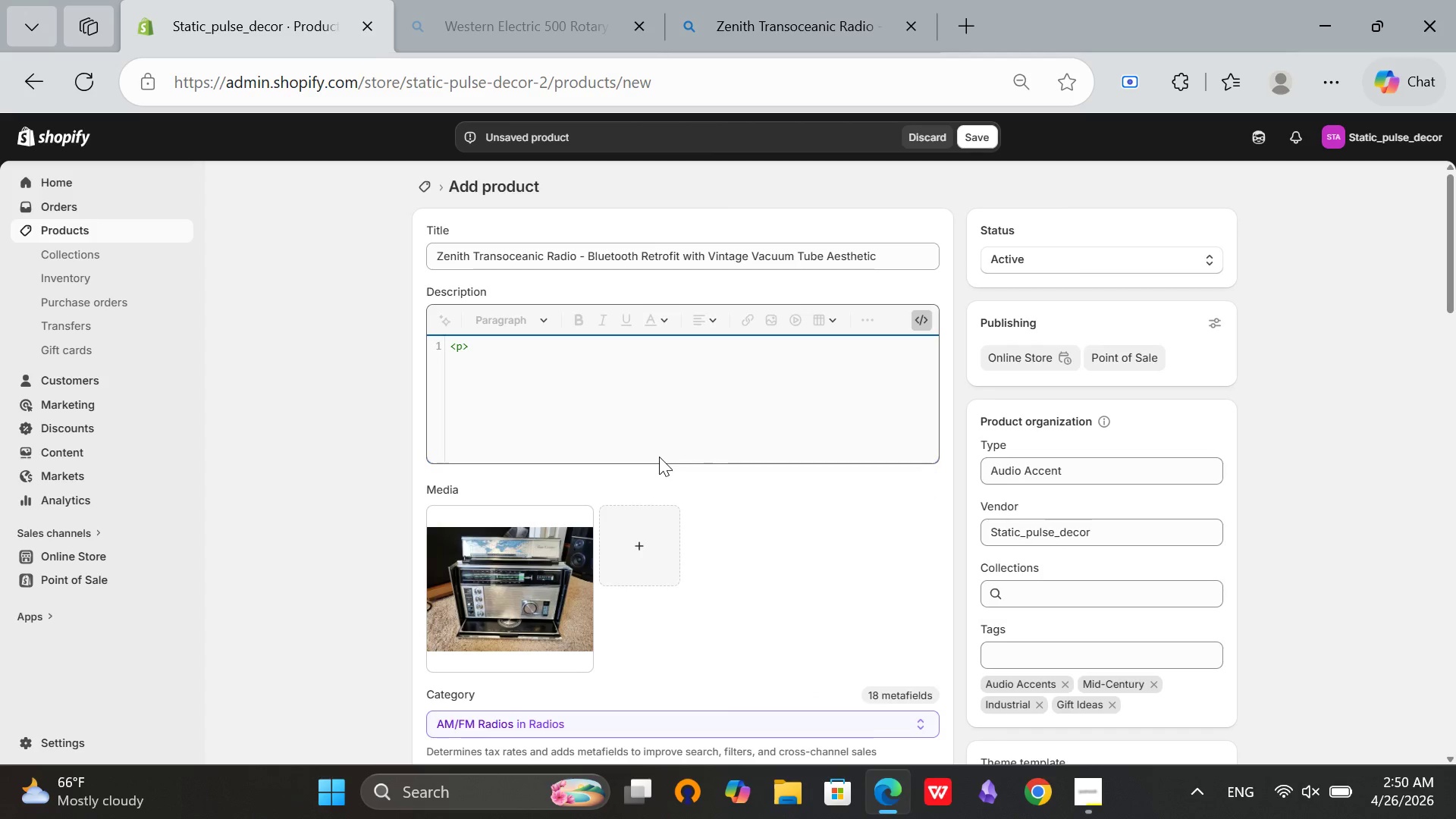 
left_click([549, 576])
 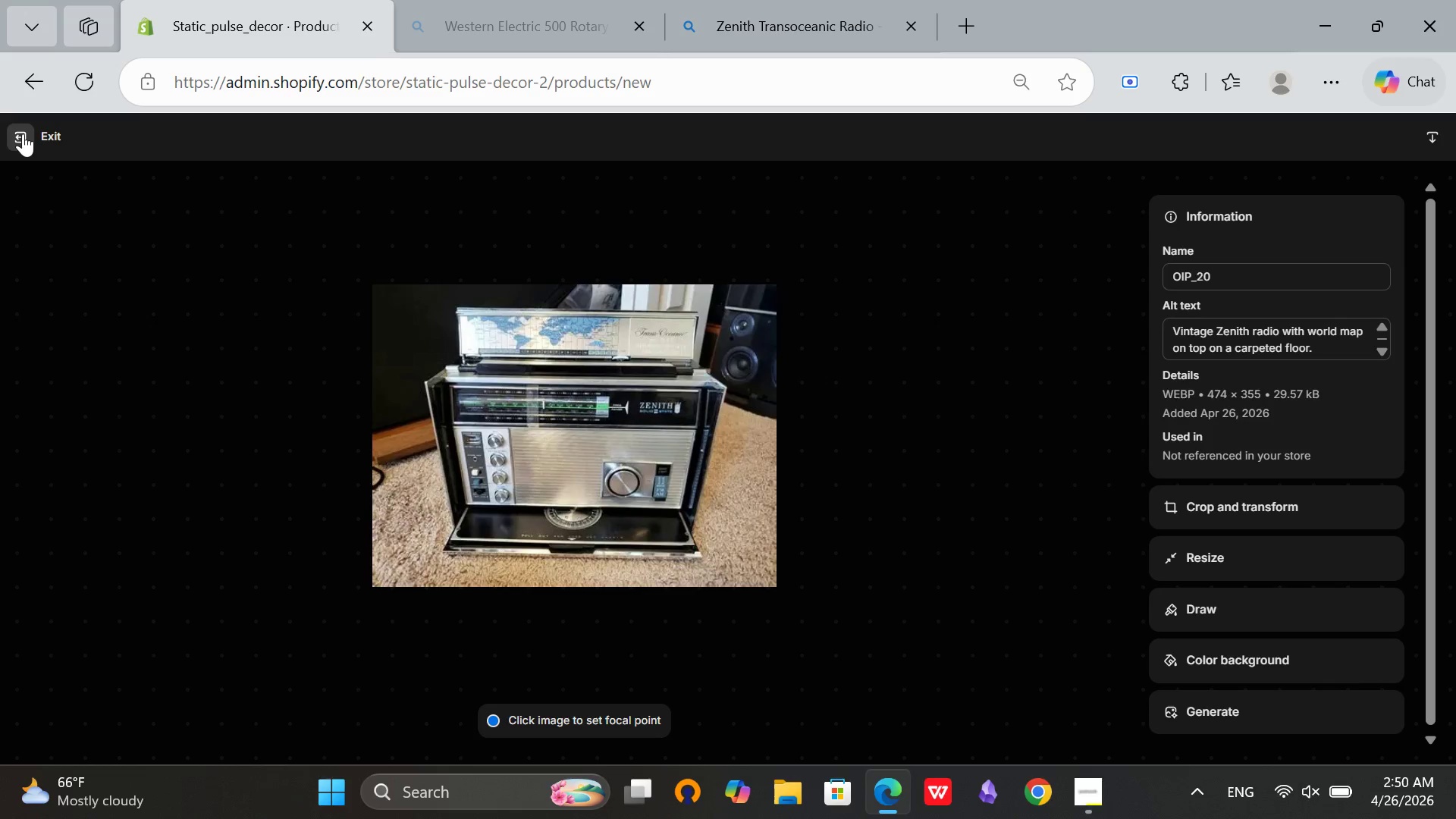 
left_click([23, 133])
 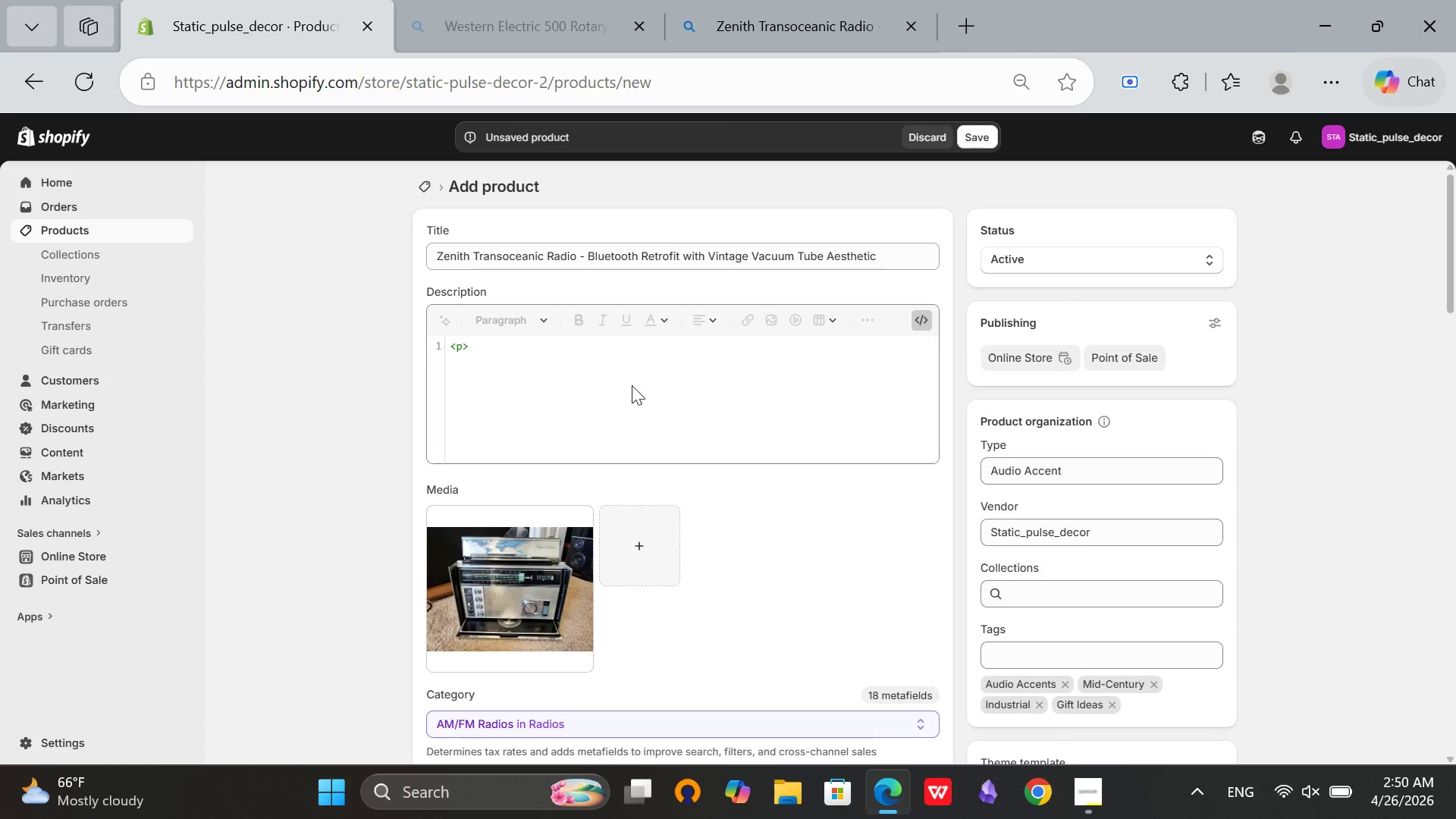 
scroll: coordinate [791, 436], scroll_direction: up, amount: 4.0
 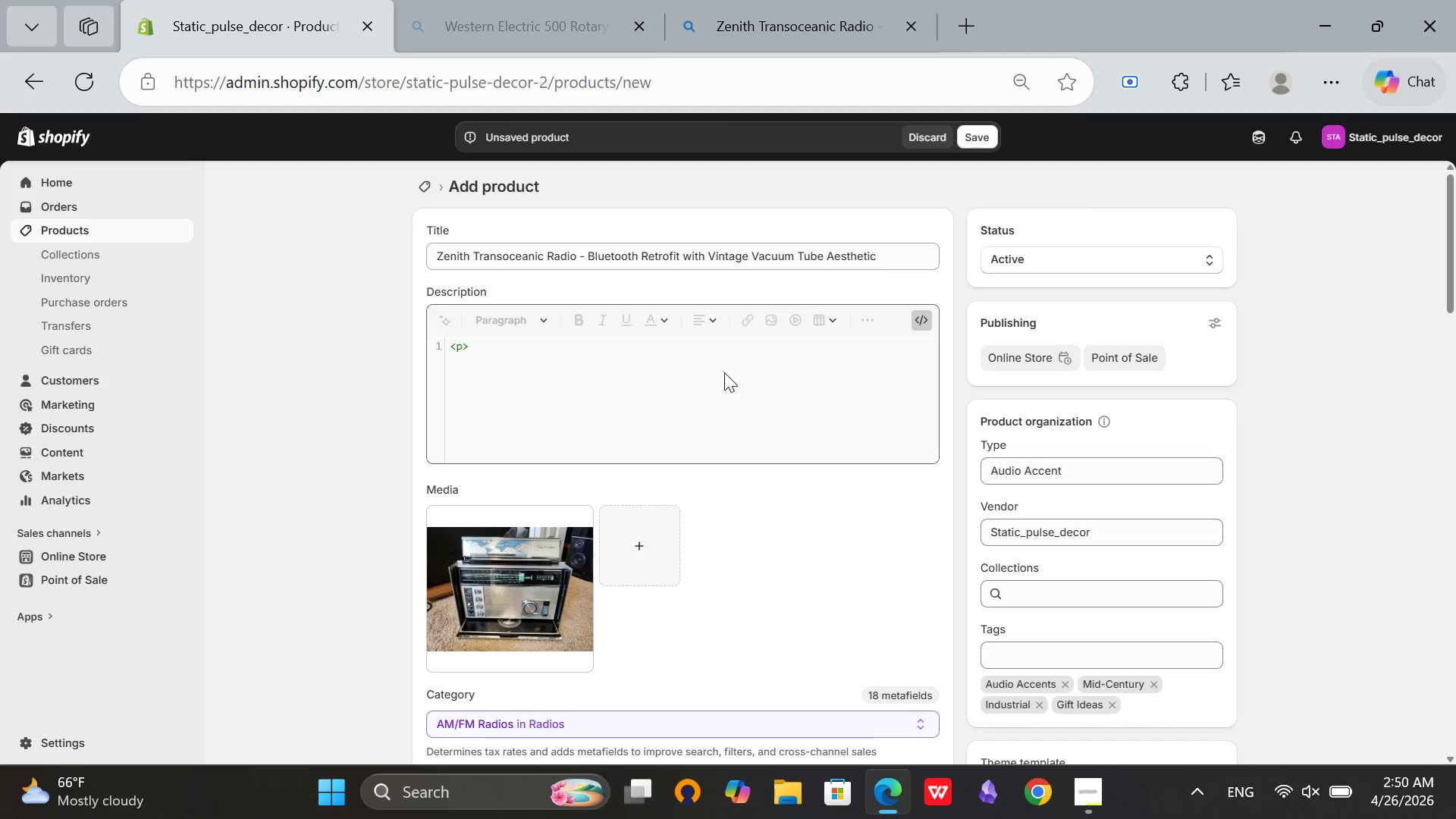 
left_click([724, 366])
 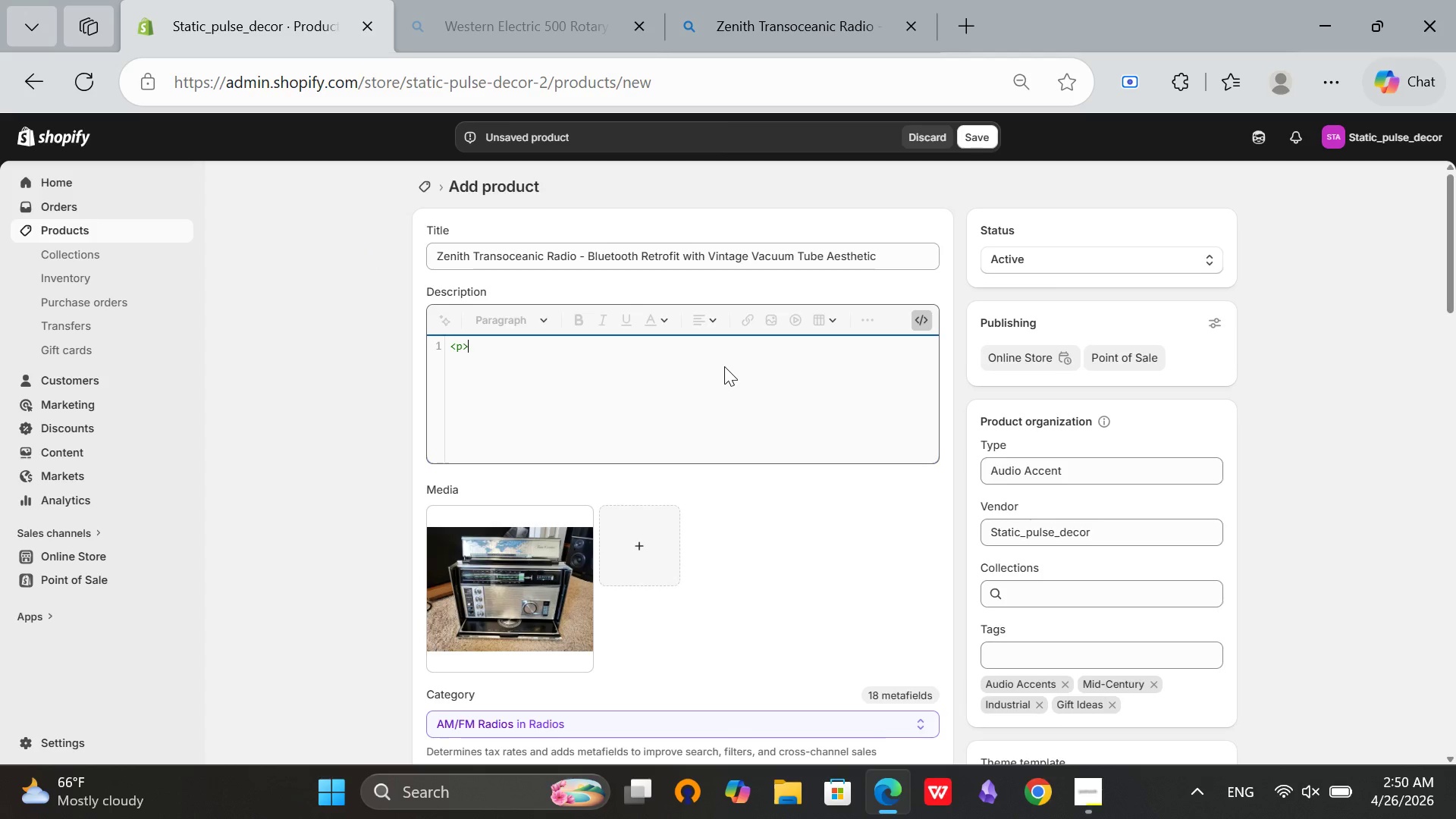 
scroll: coordinate [688, 450], scroll_direction: down, amount: 11.0
 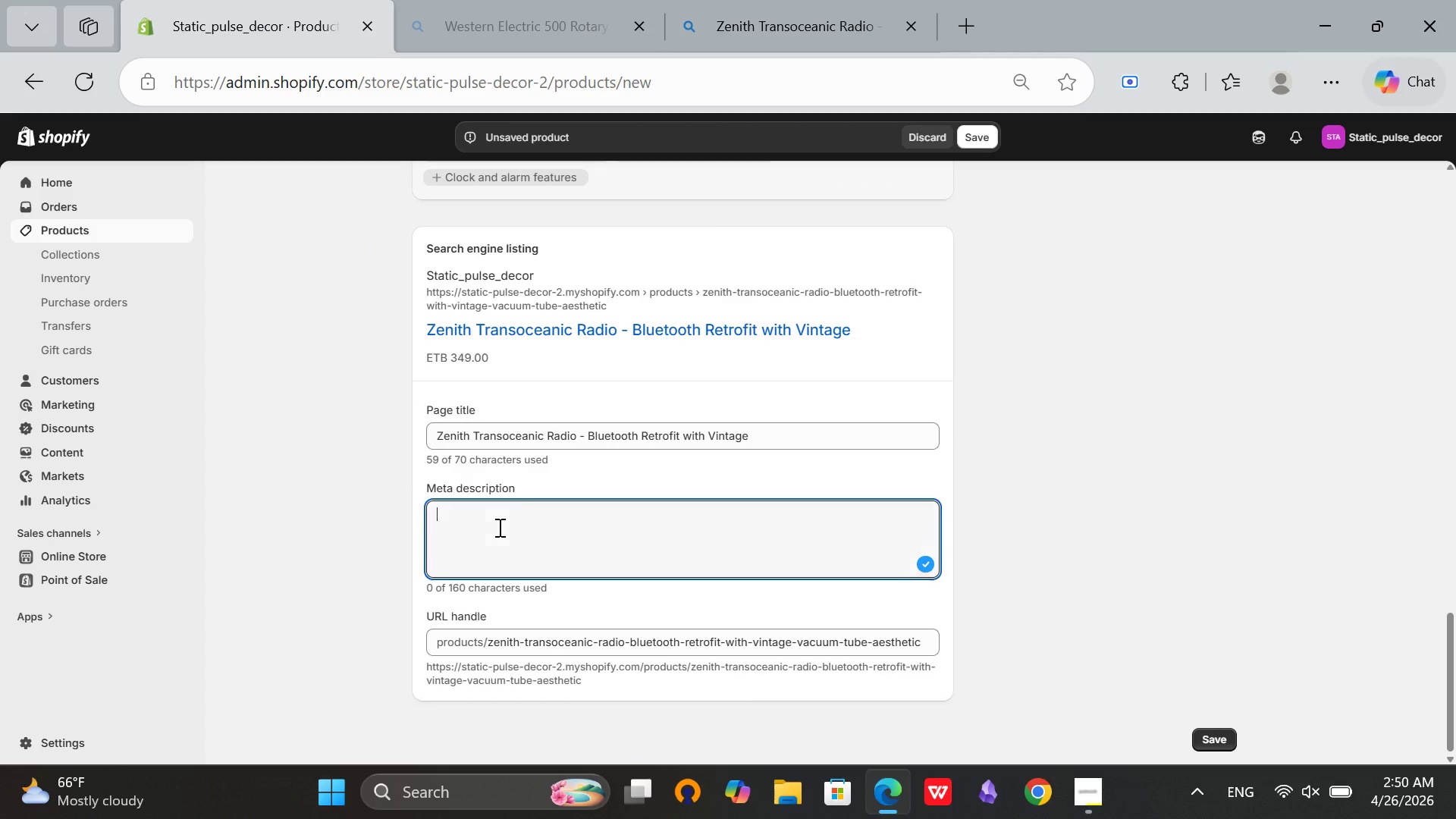 
scroll: coordinate [882, 416], scroll_direction: up, amount: 20.0